 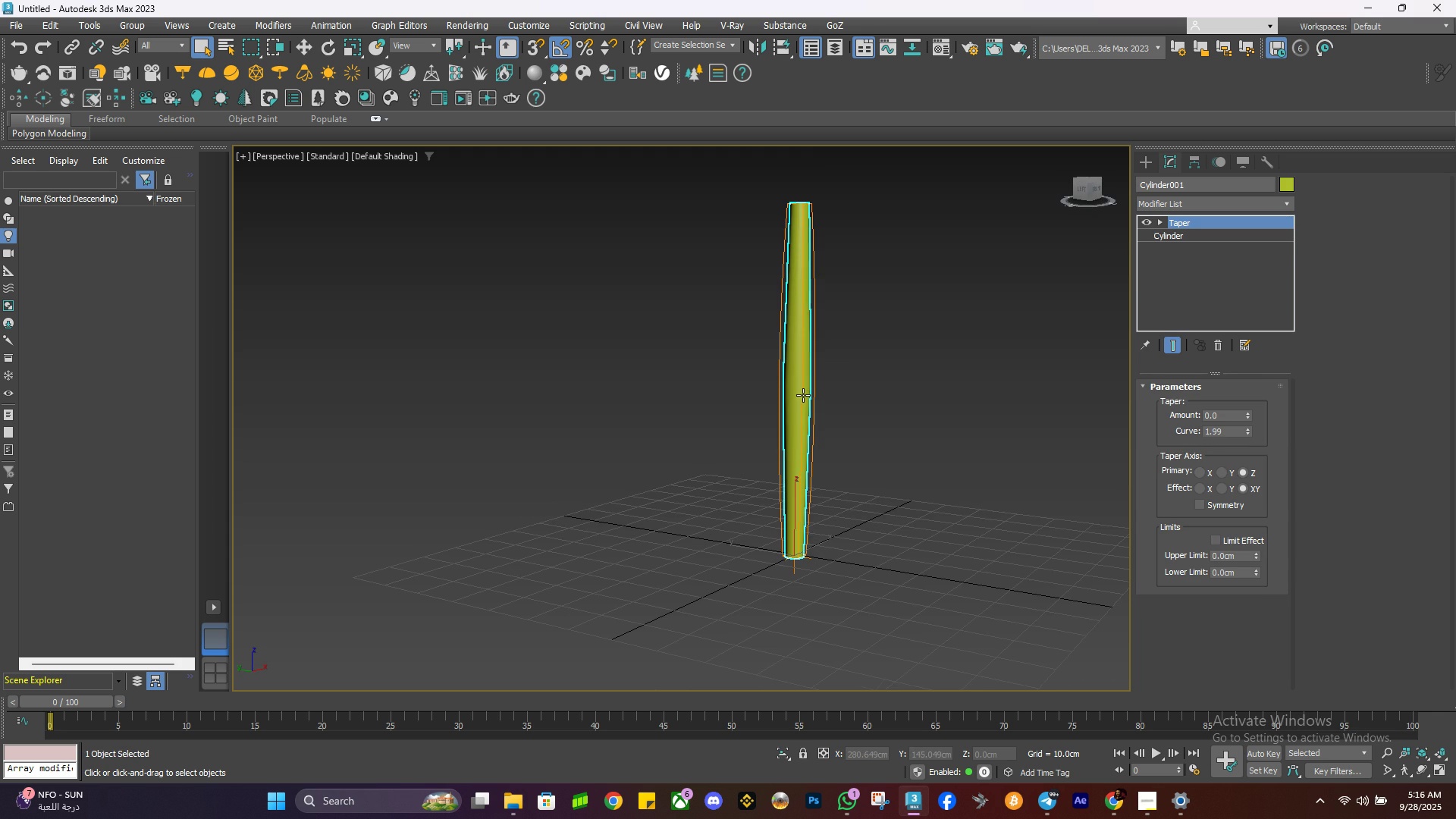 
key(F3)
 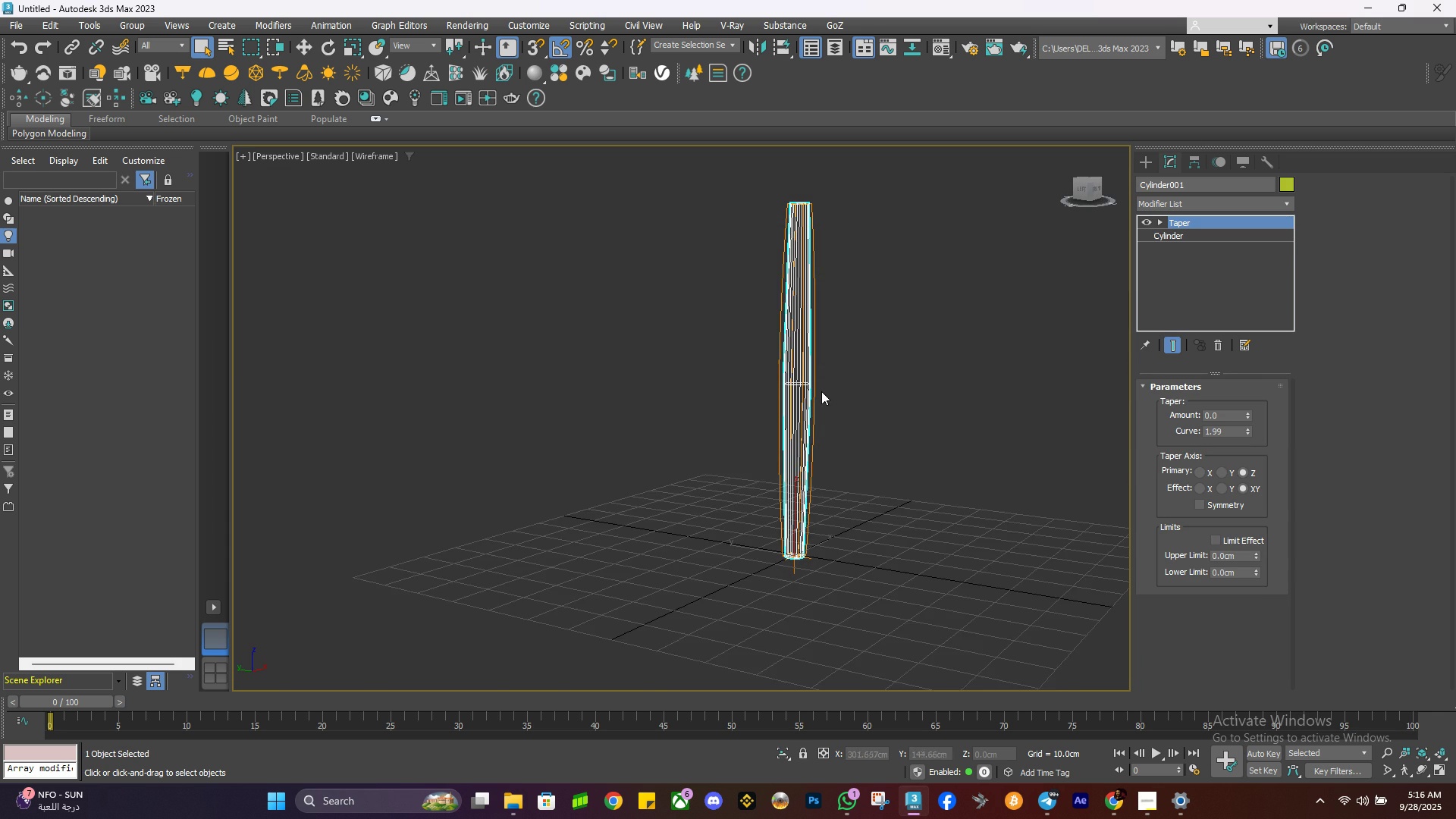 
scroll: coordinate [820, 394], scroll_direction: up, amount: 2.0
 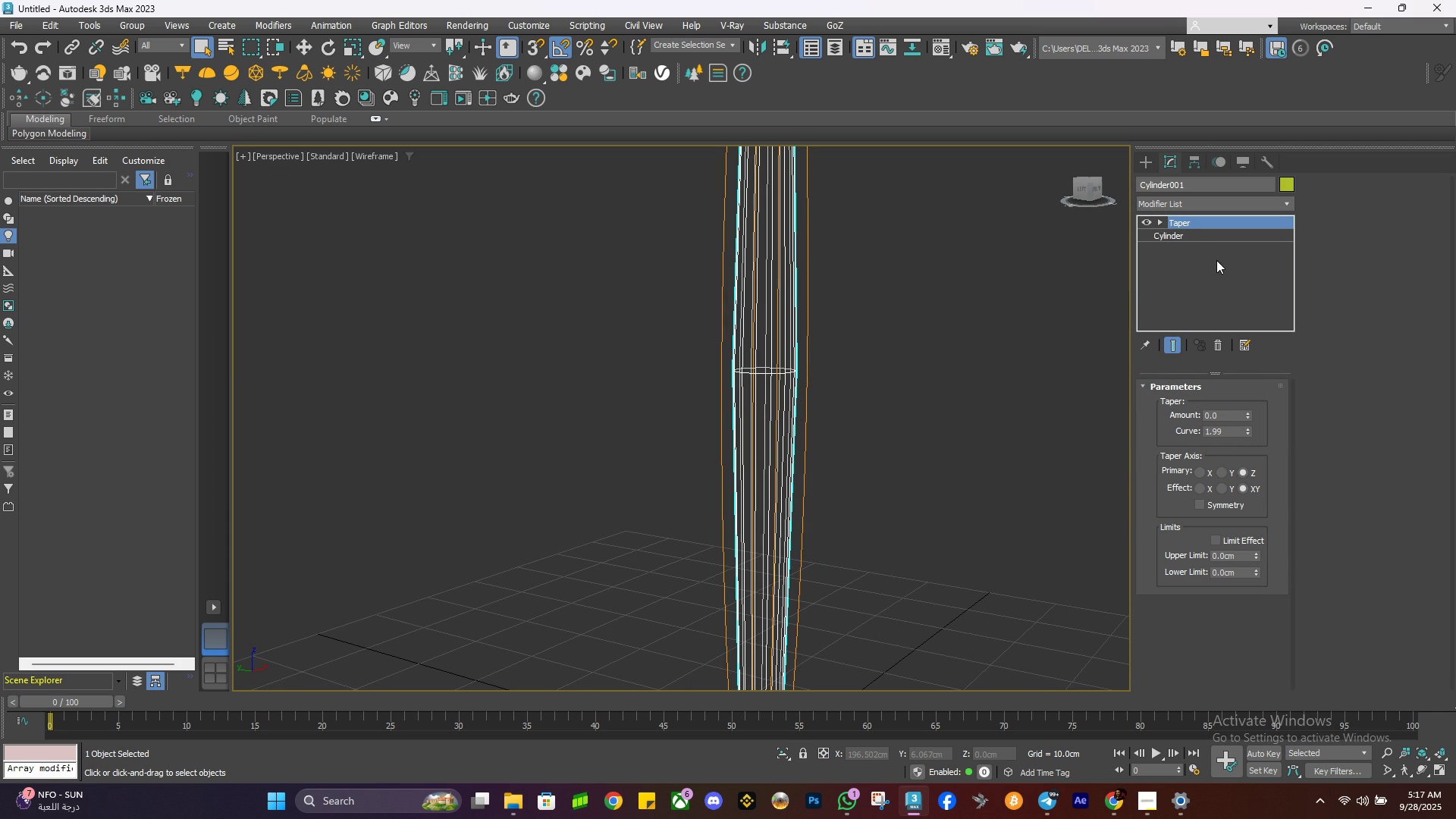 
left_click([1198, 238])
 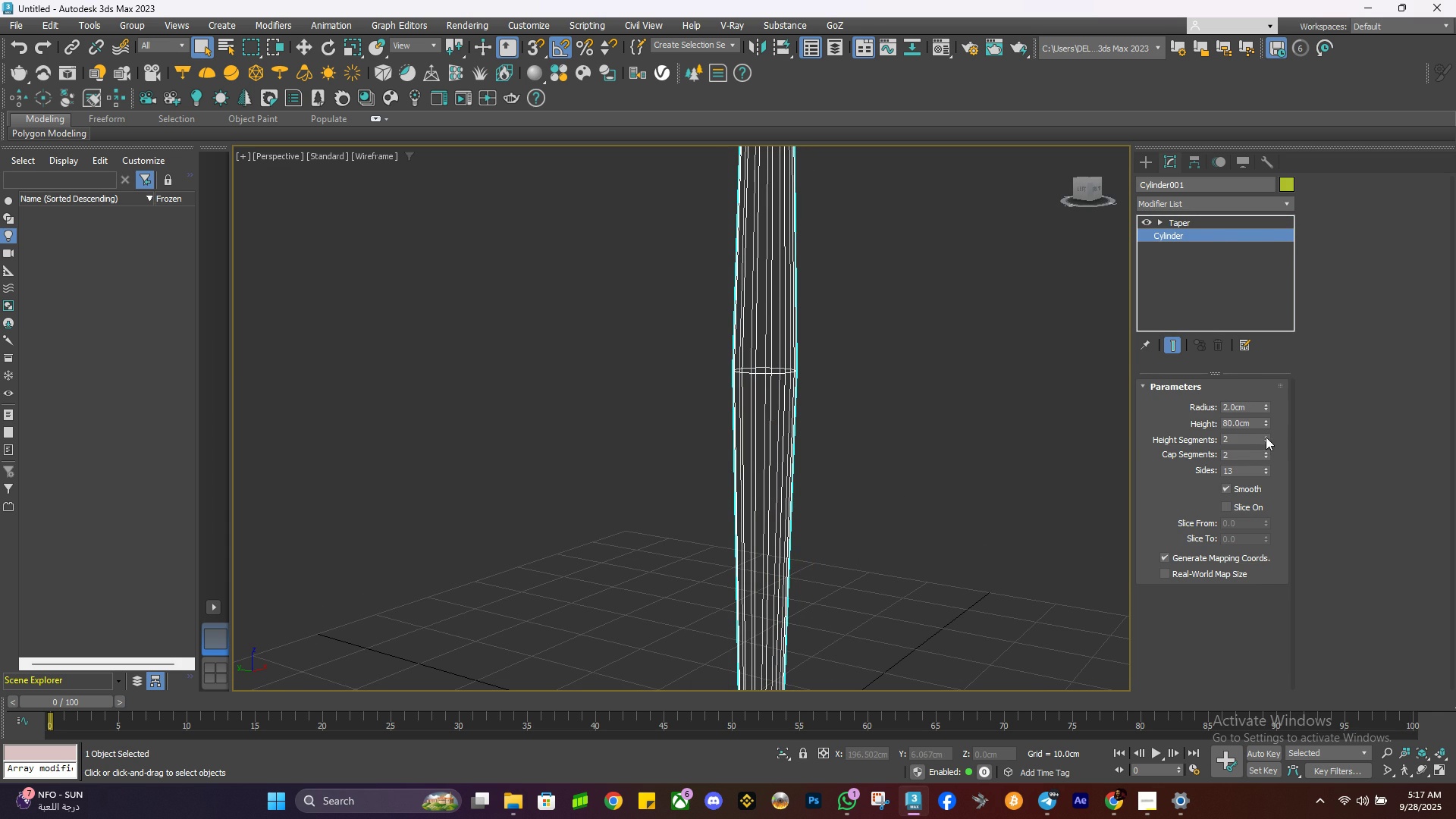 
left_click([1266, 437])
 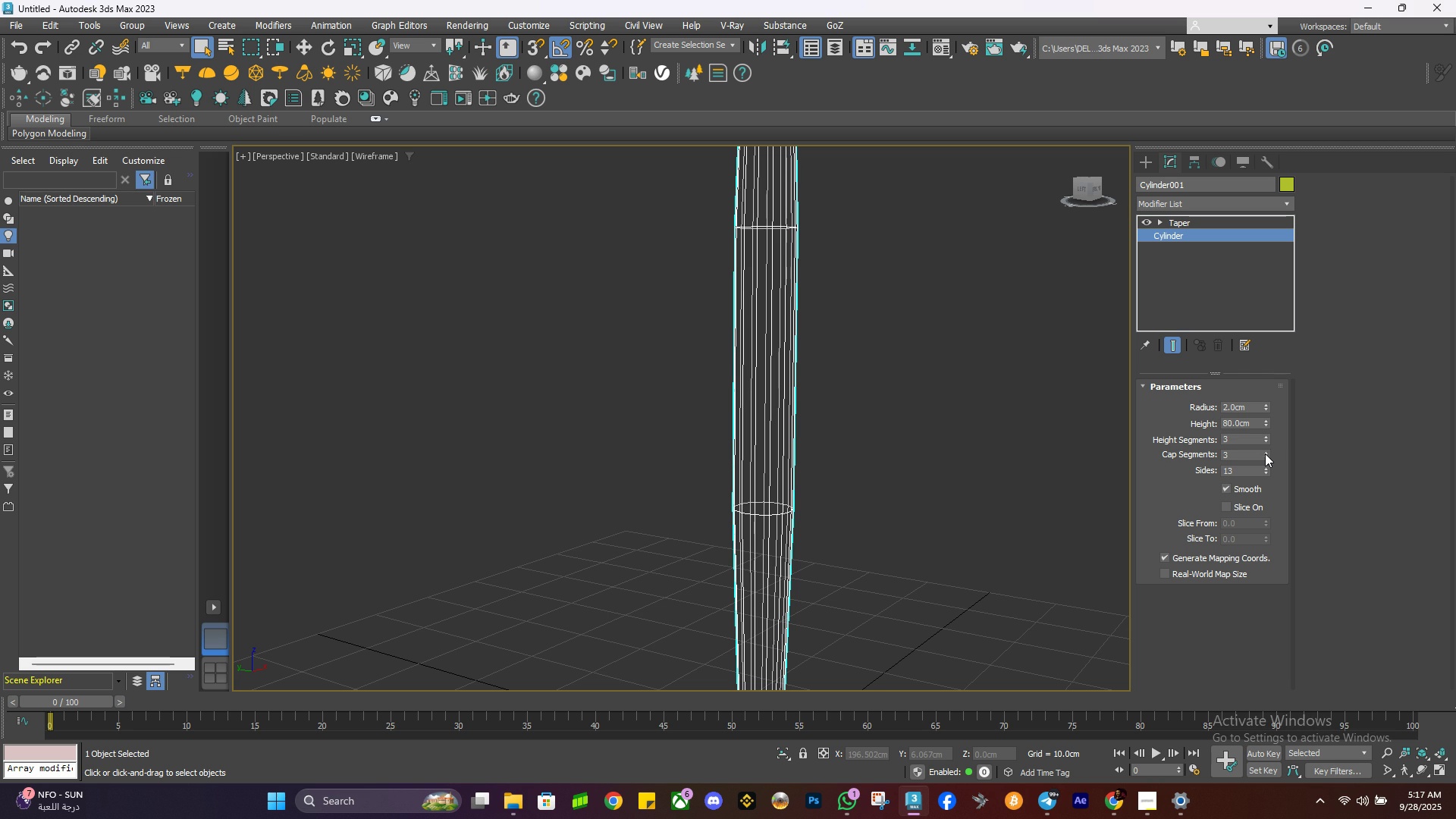 
double_click([1265, 453])
 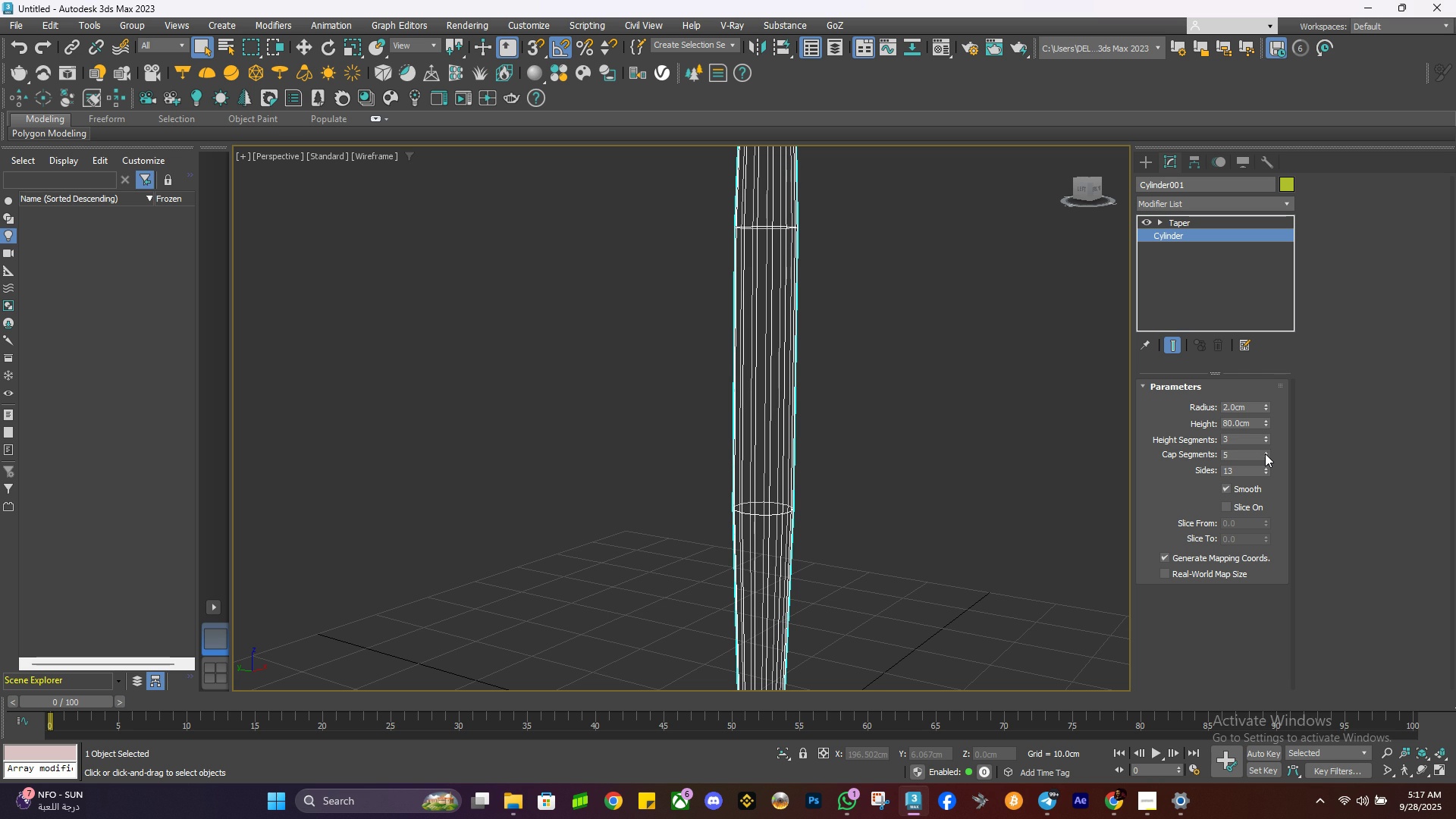 
double_click([1265, 453])
 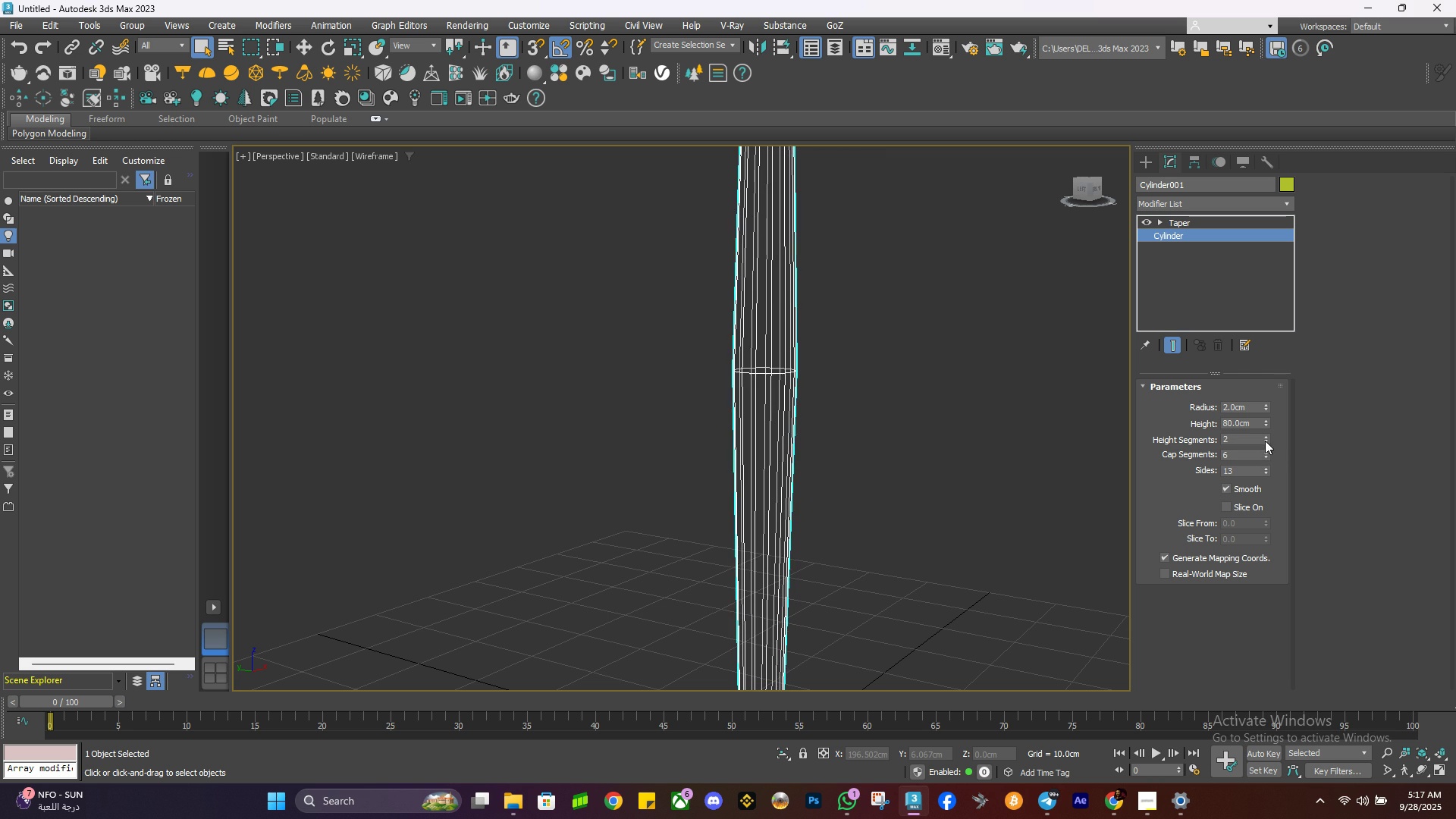 
double_click([1265, 440])
 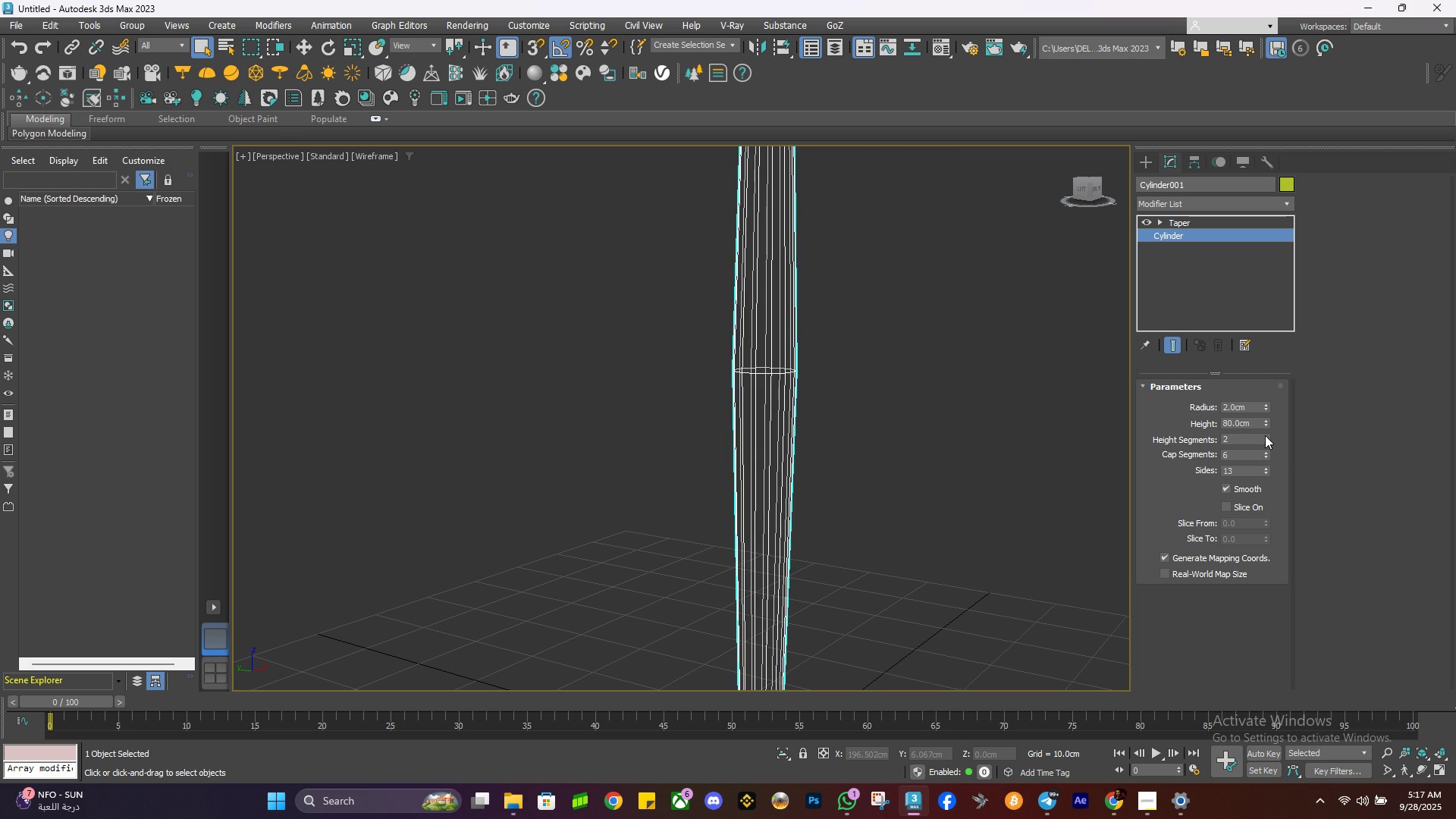 
double_click([1265, 435])
 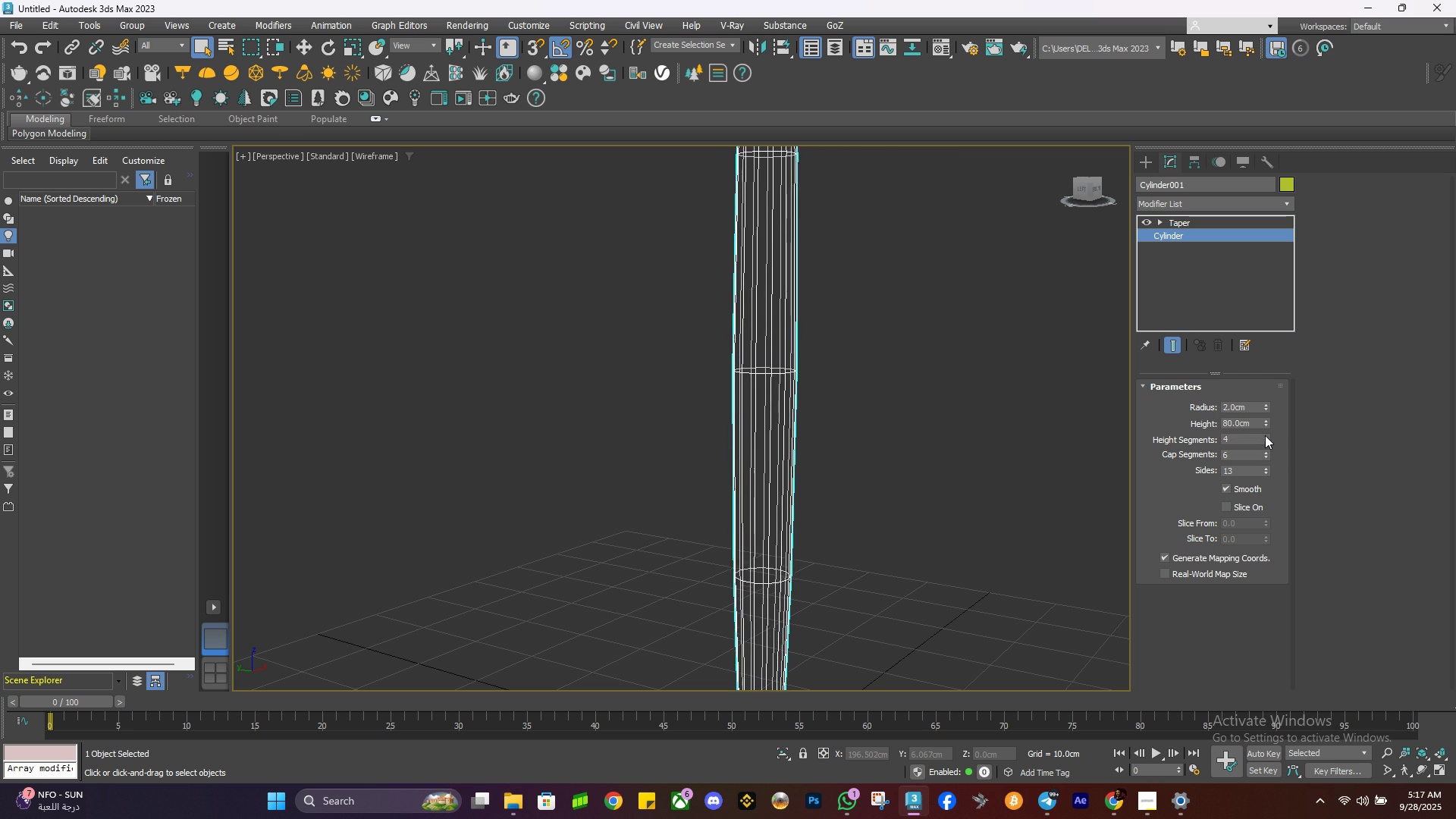 
triple_click([1265, 435])
 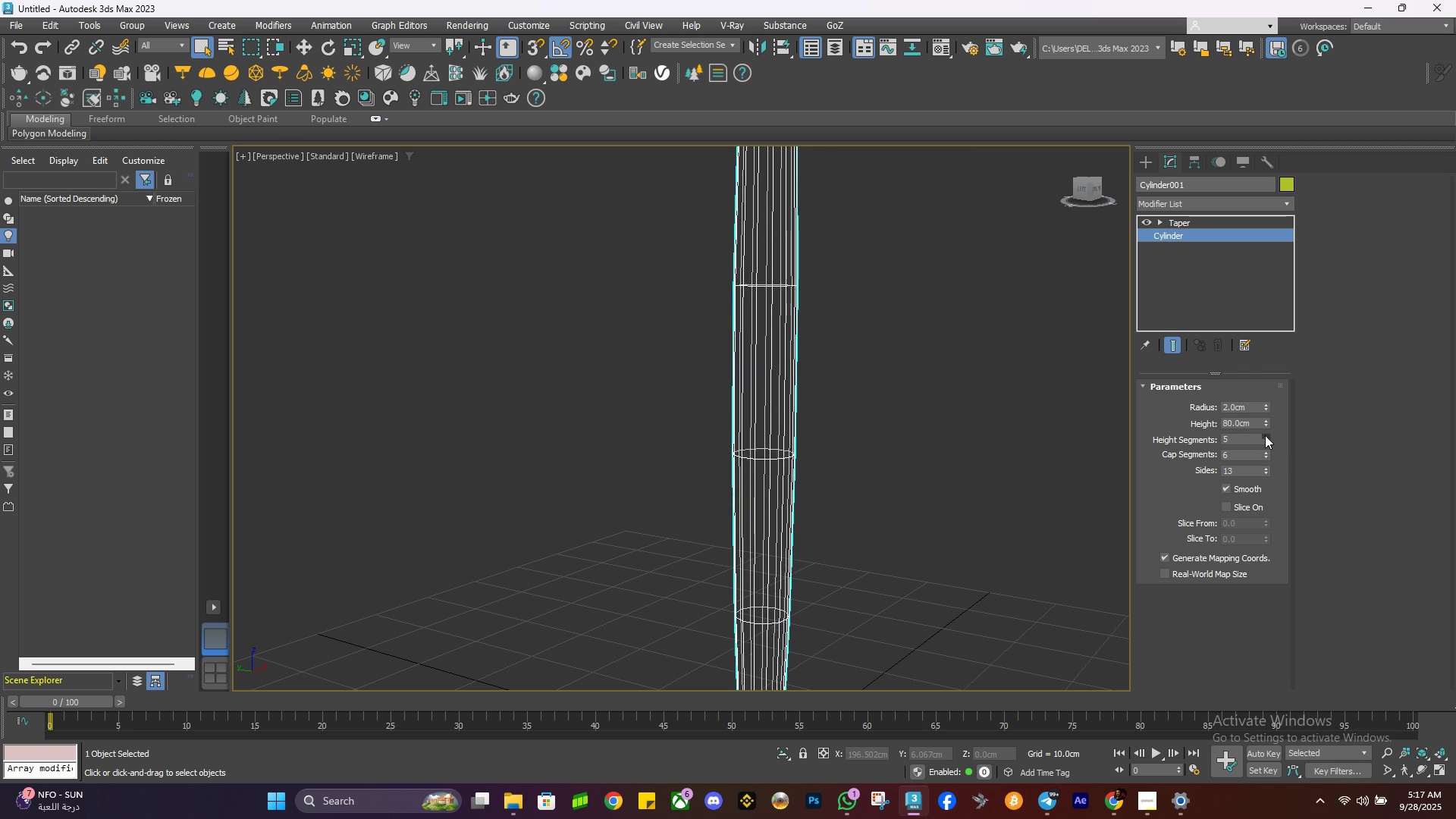 
triple_click([1265, 435])
 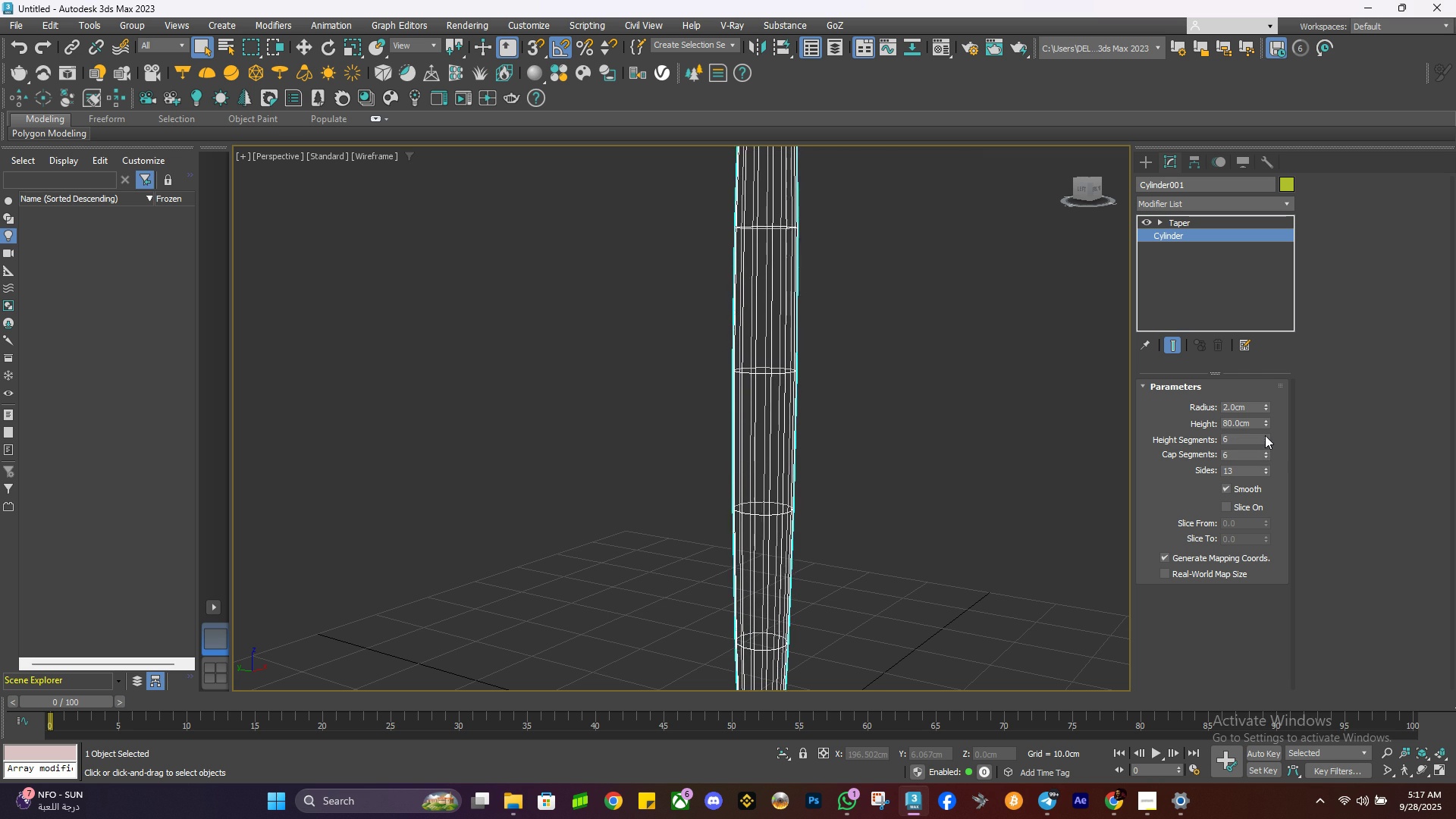 
triple_click([1265, 435])
 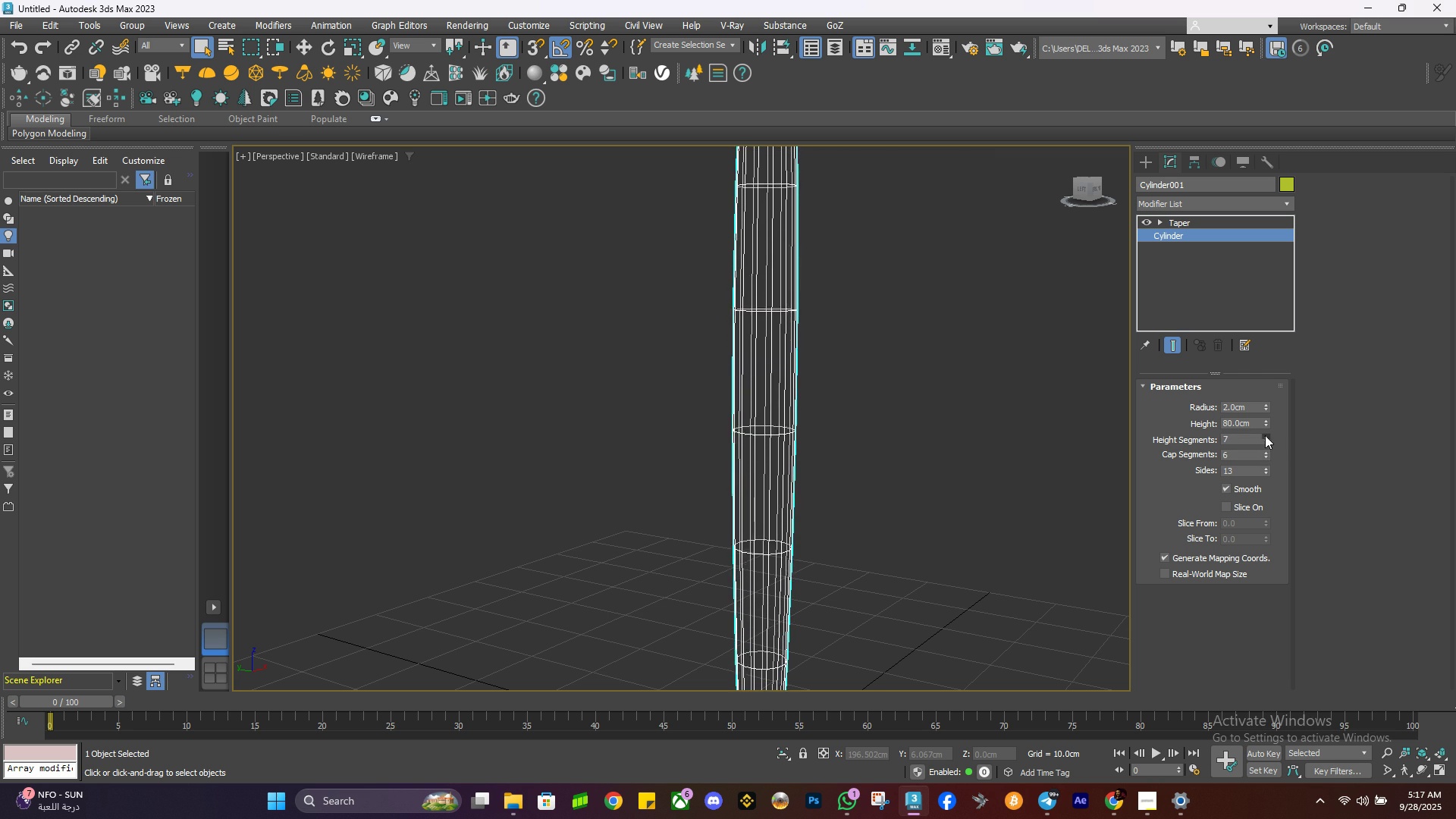 
triple_click([1265, 435])
 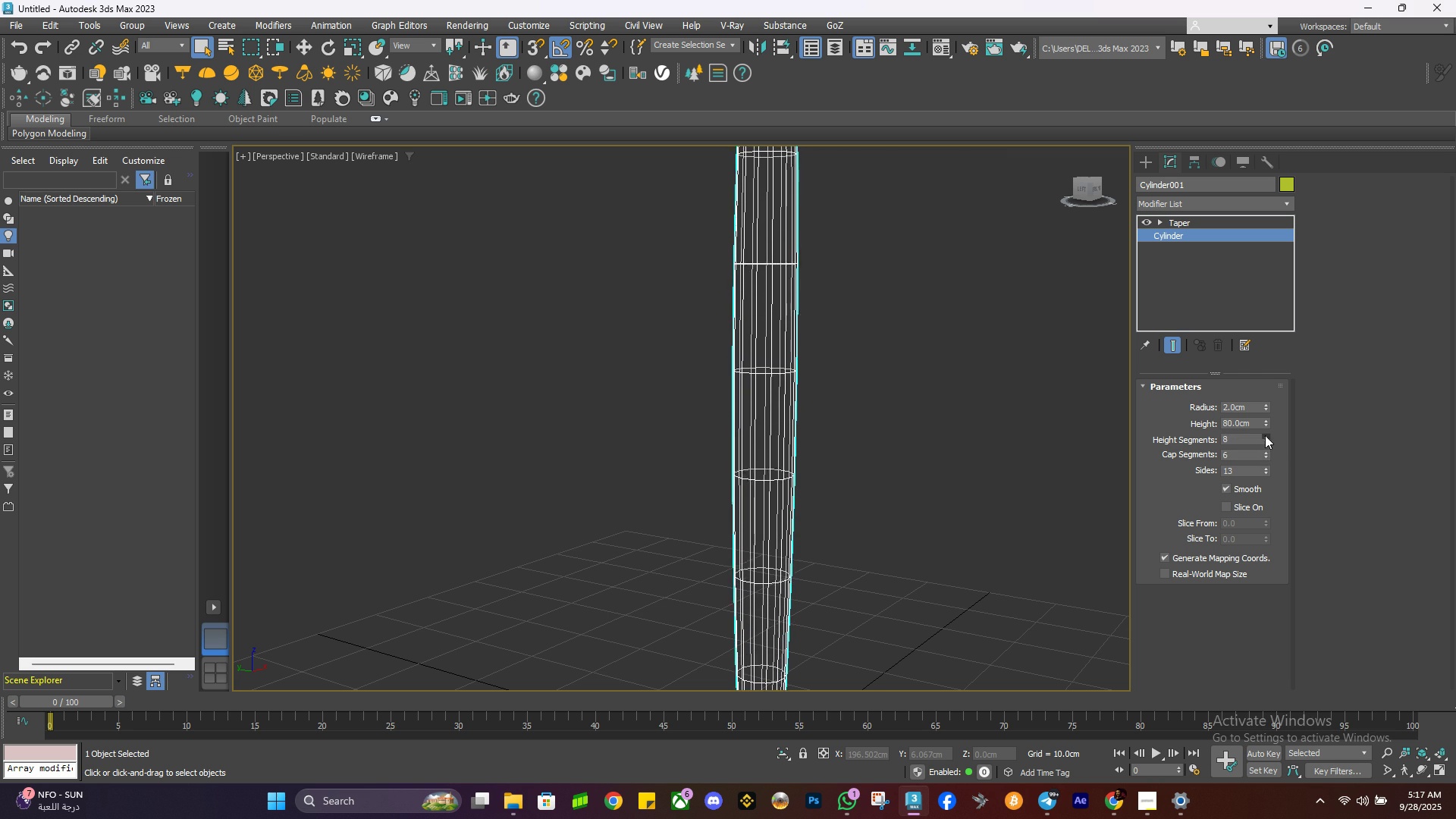 
triple_click([1265, 435])
 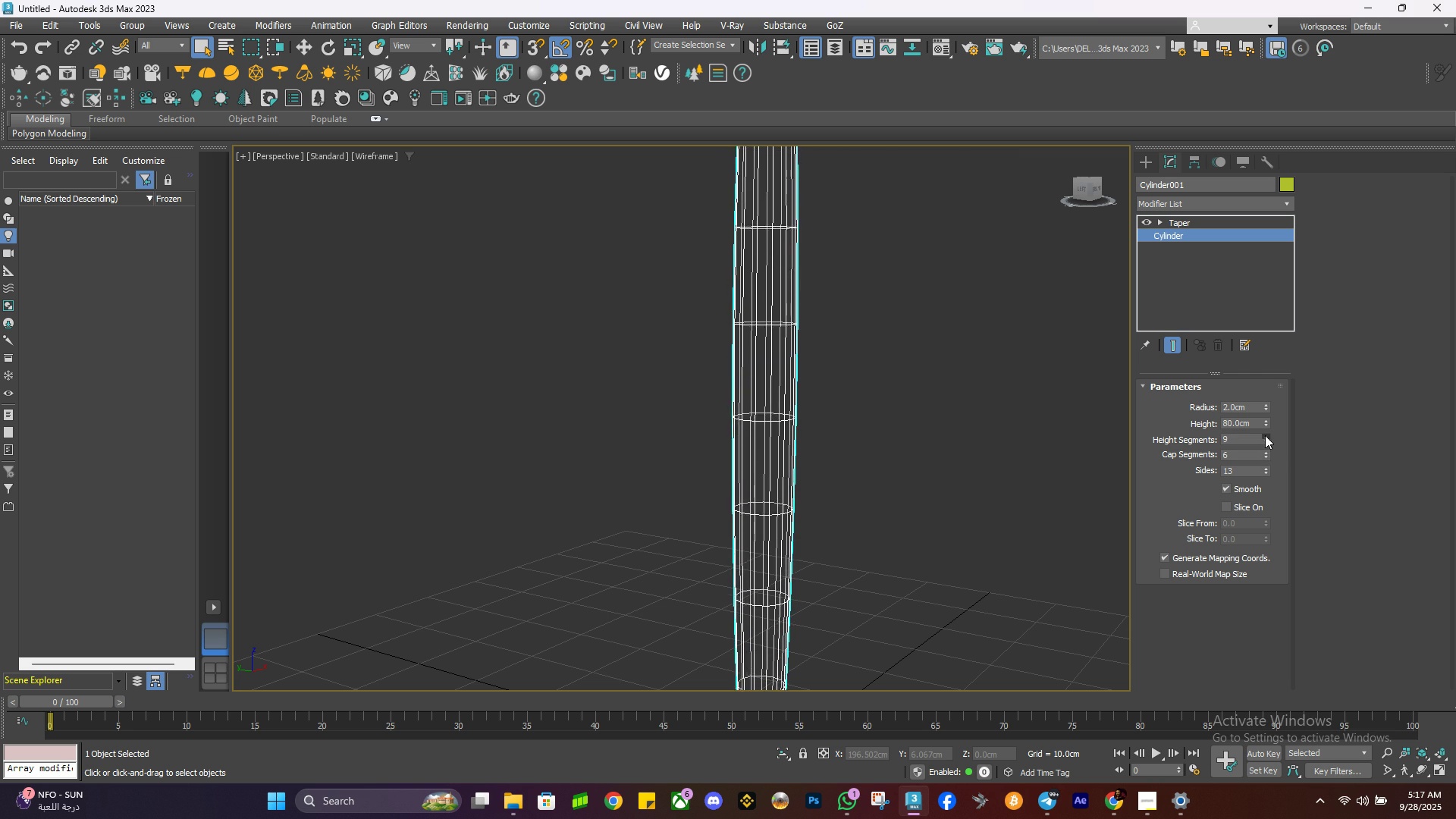 
triple_click([1265, 435])
 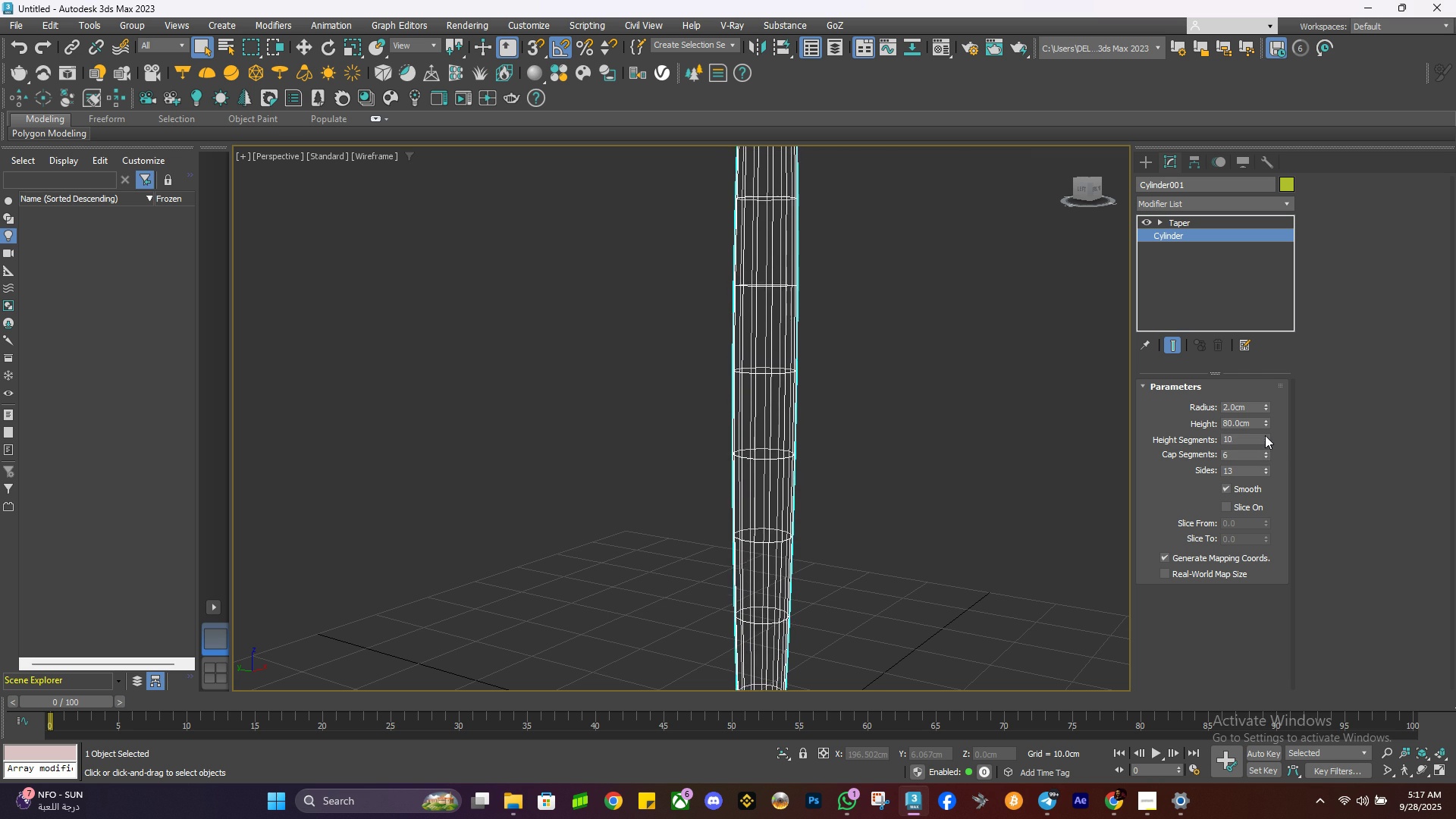 
triple_click([1265, 435])
 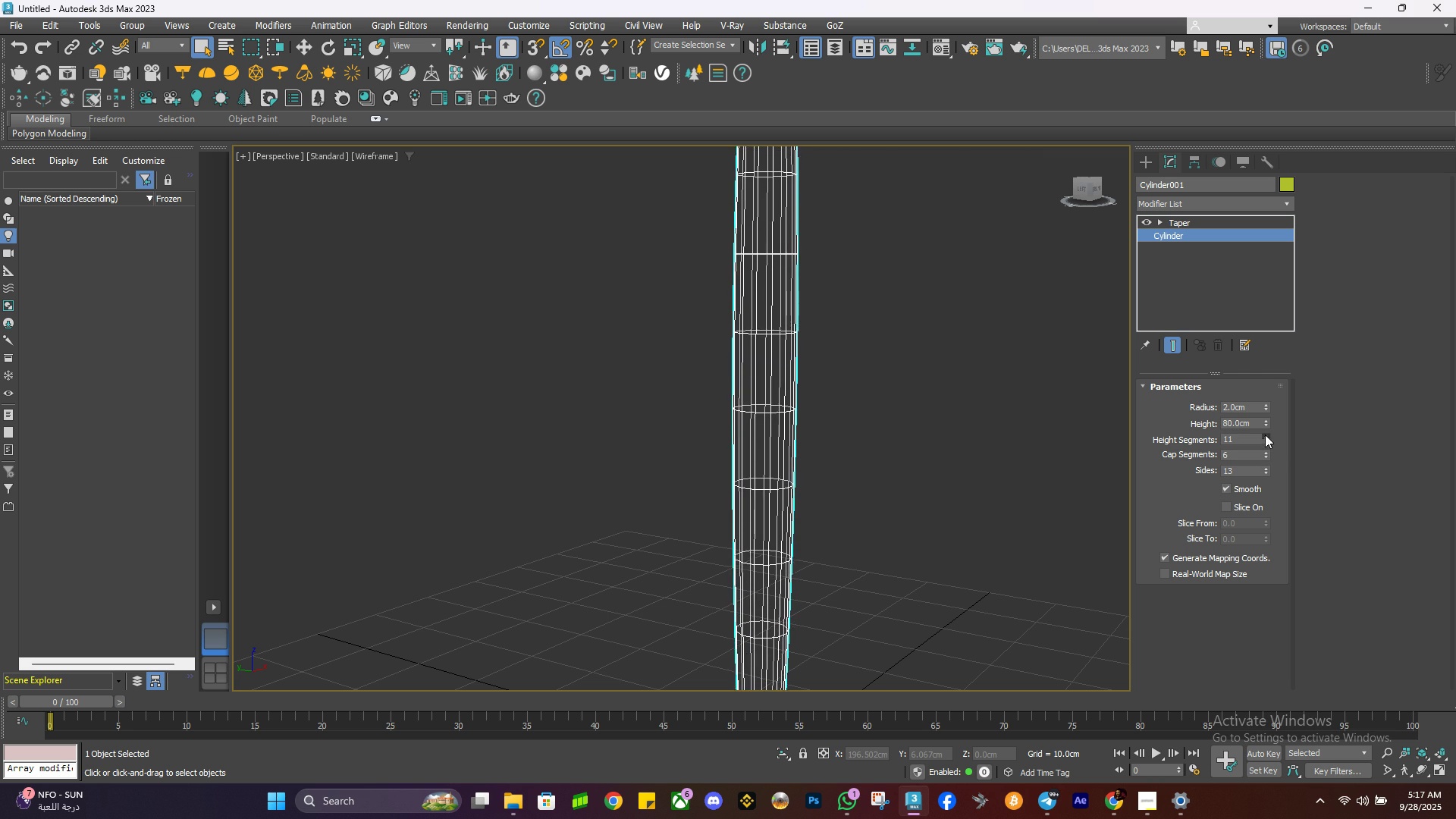 
triple_click([1265, 435])
 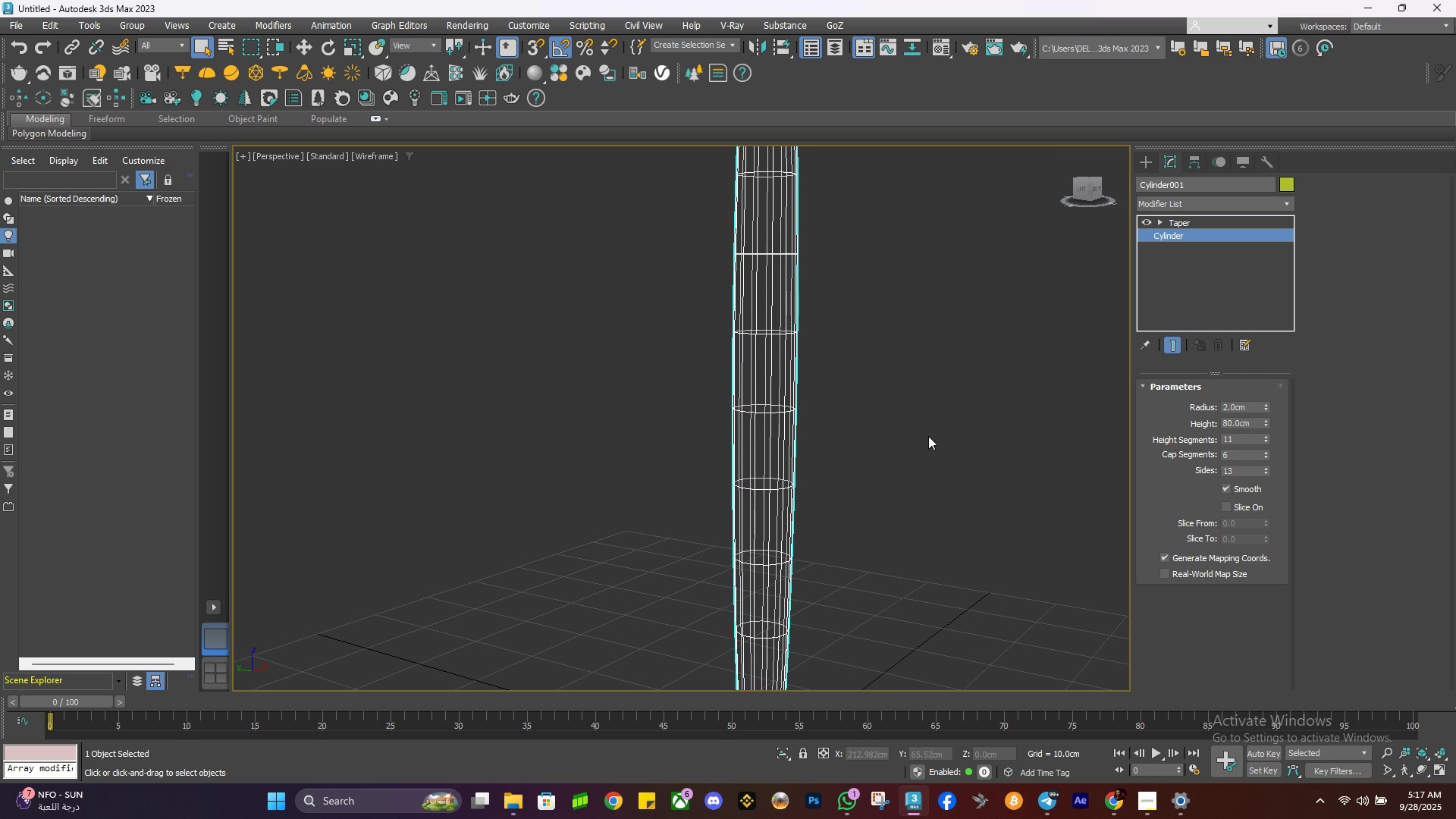 
scroll: coordinate [928, 436], scroll_direction: down, amount: 2.0
 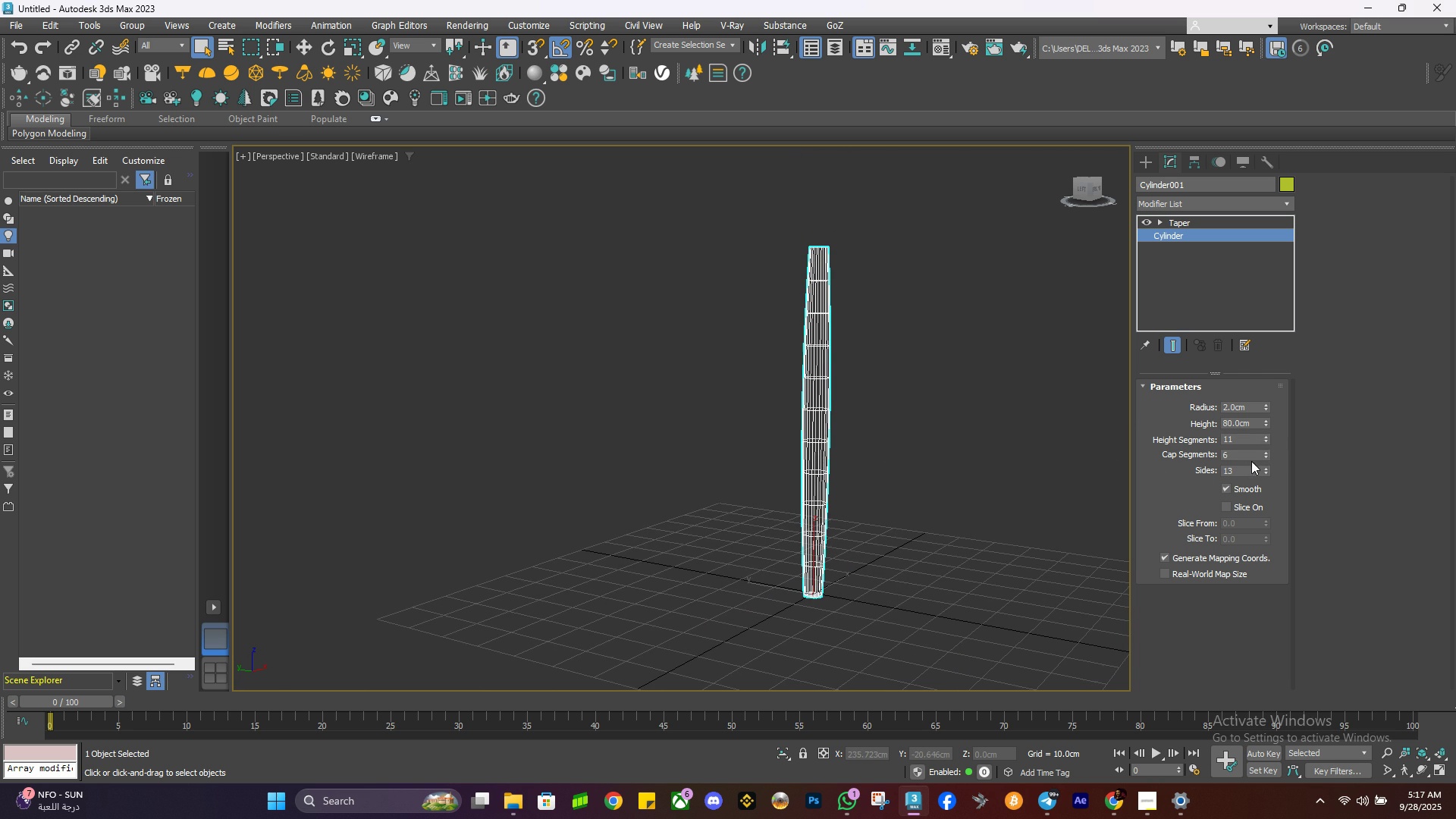 
left_click([1268, 439])
 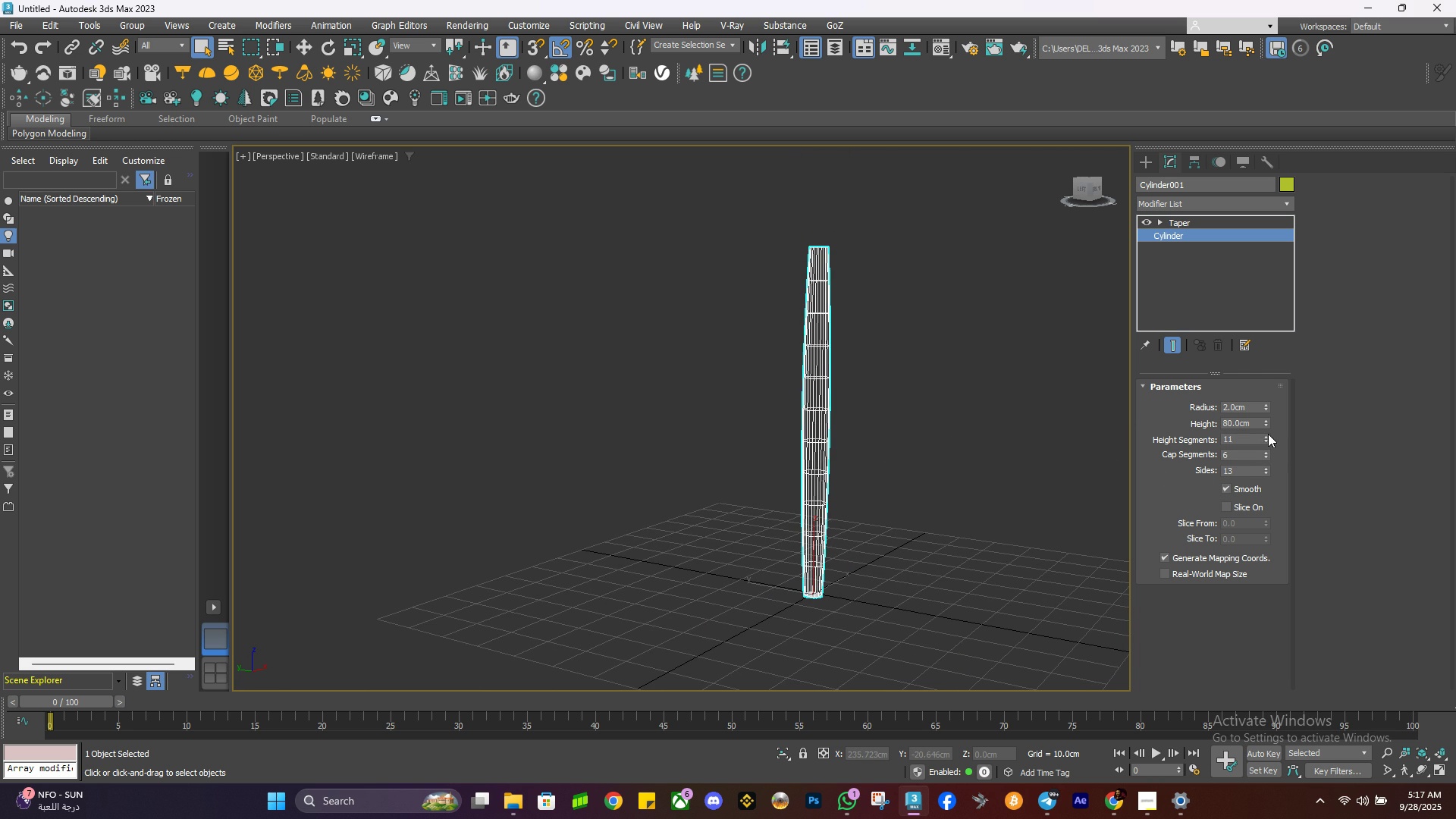 
double_click([1268, 434])
 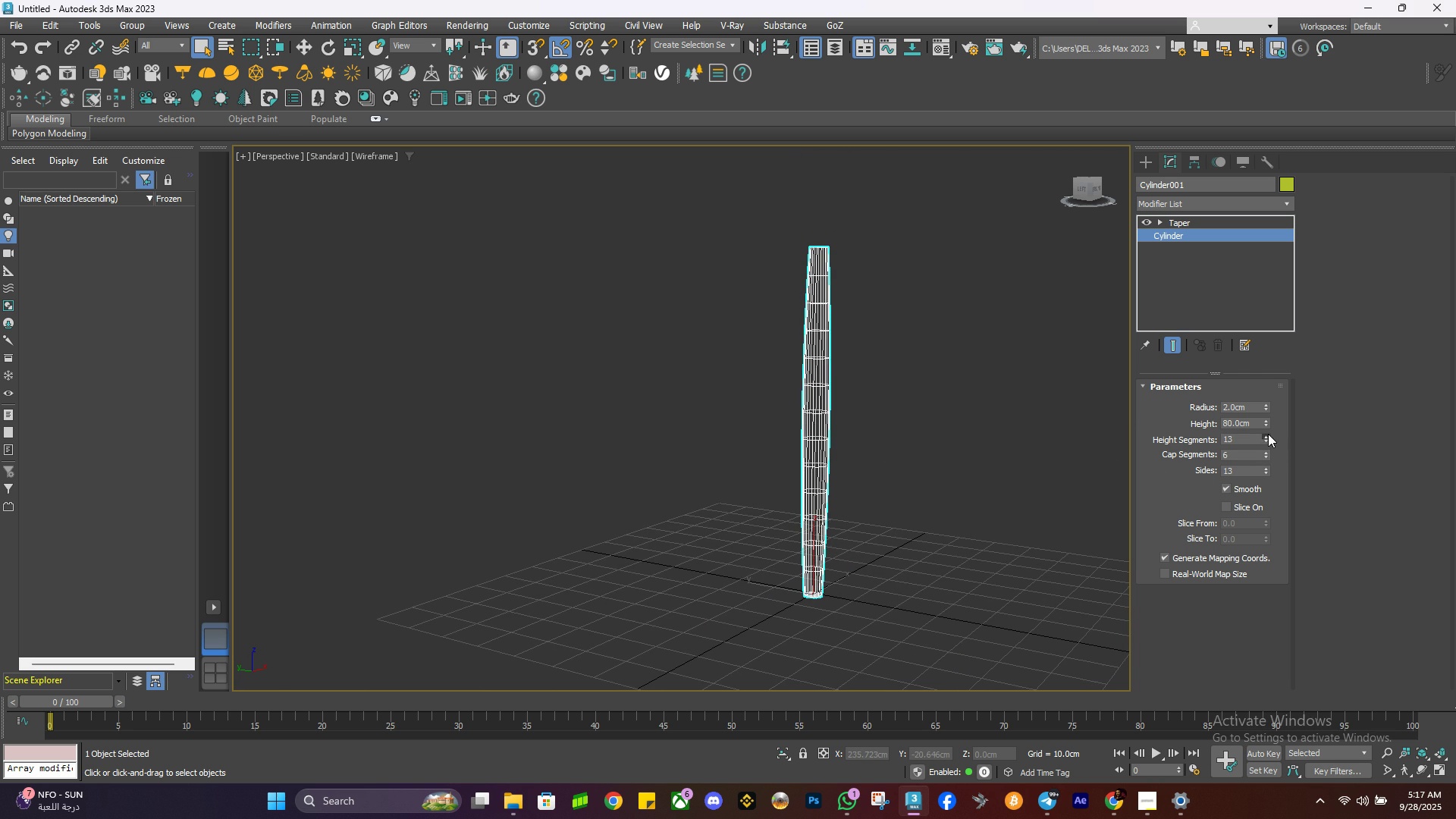 
triple_click([1268, 434])
 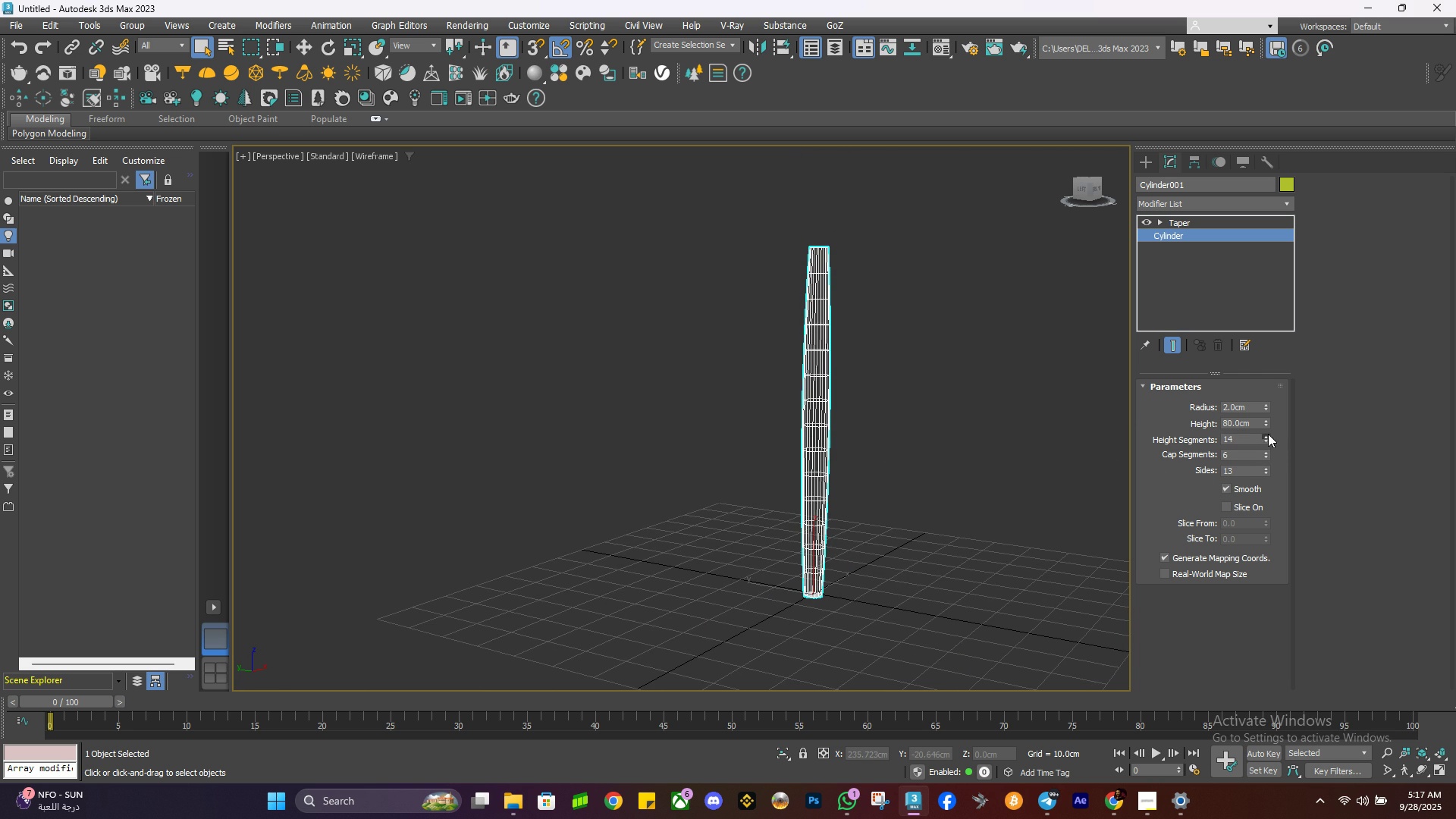 
triple_click([1268, 434])
 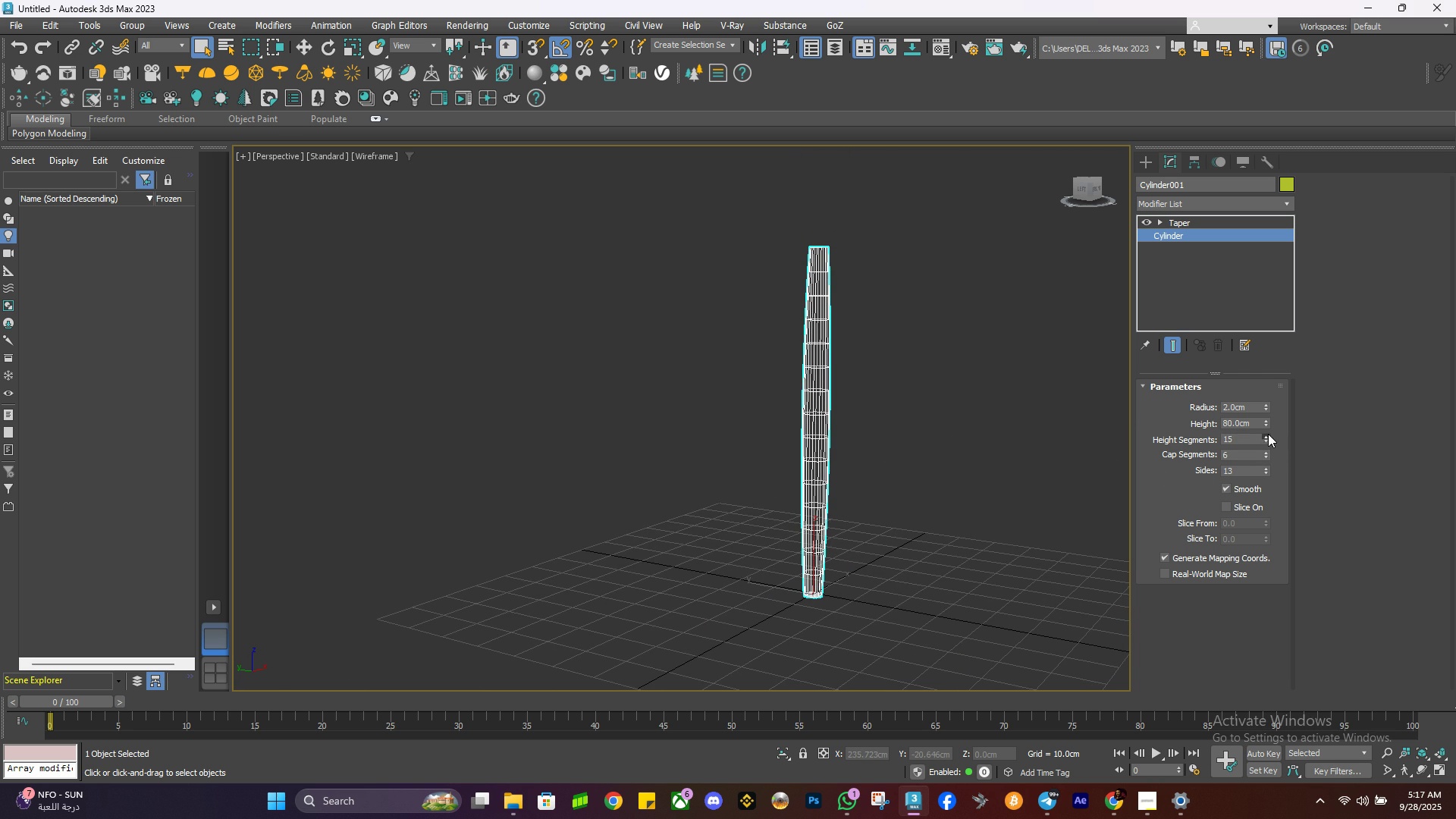 
triple_click([1268, 434])
 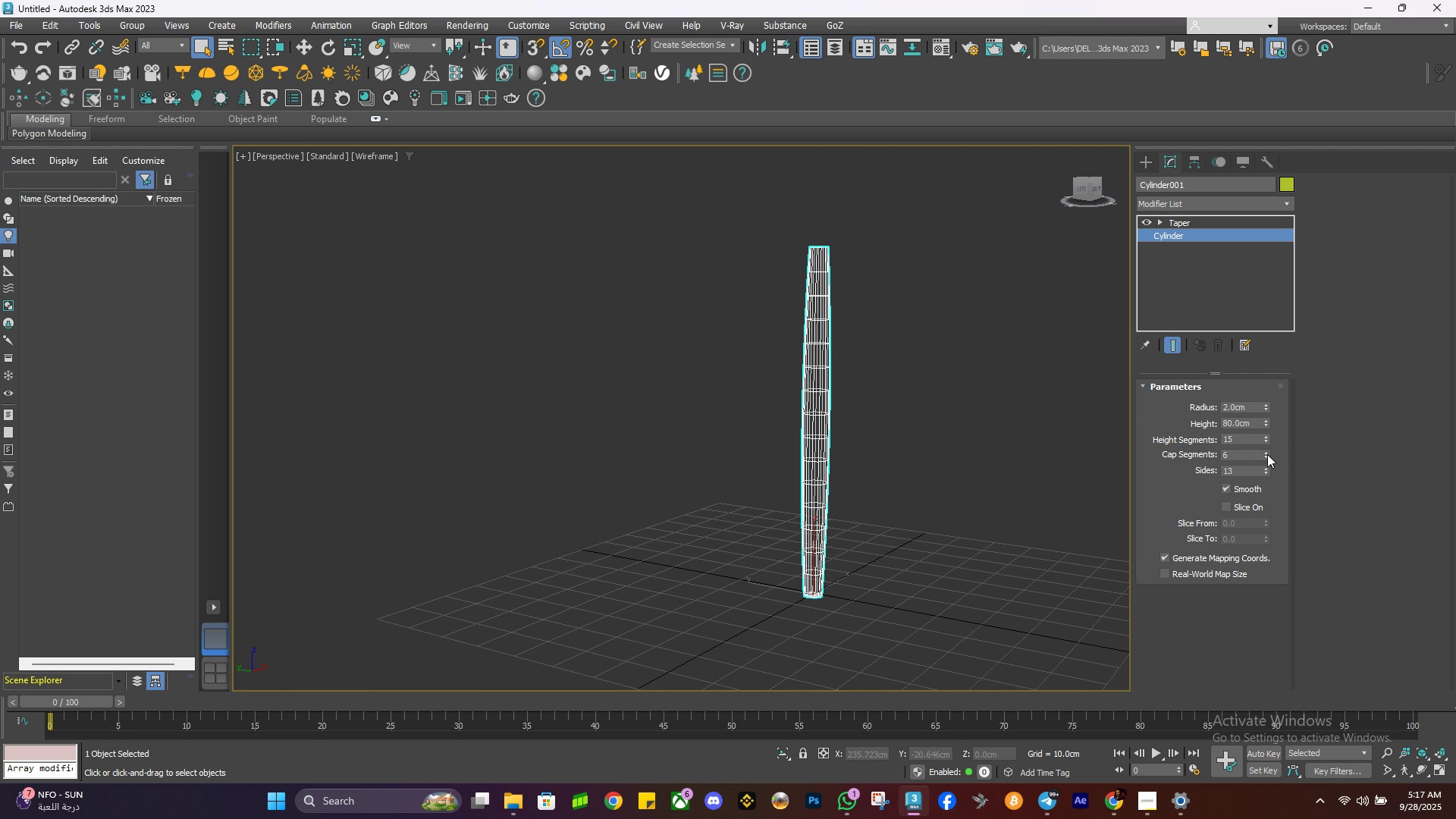 
double_click([1266, 458])
 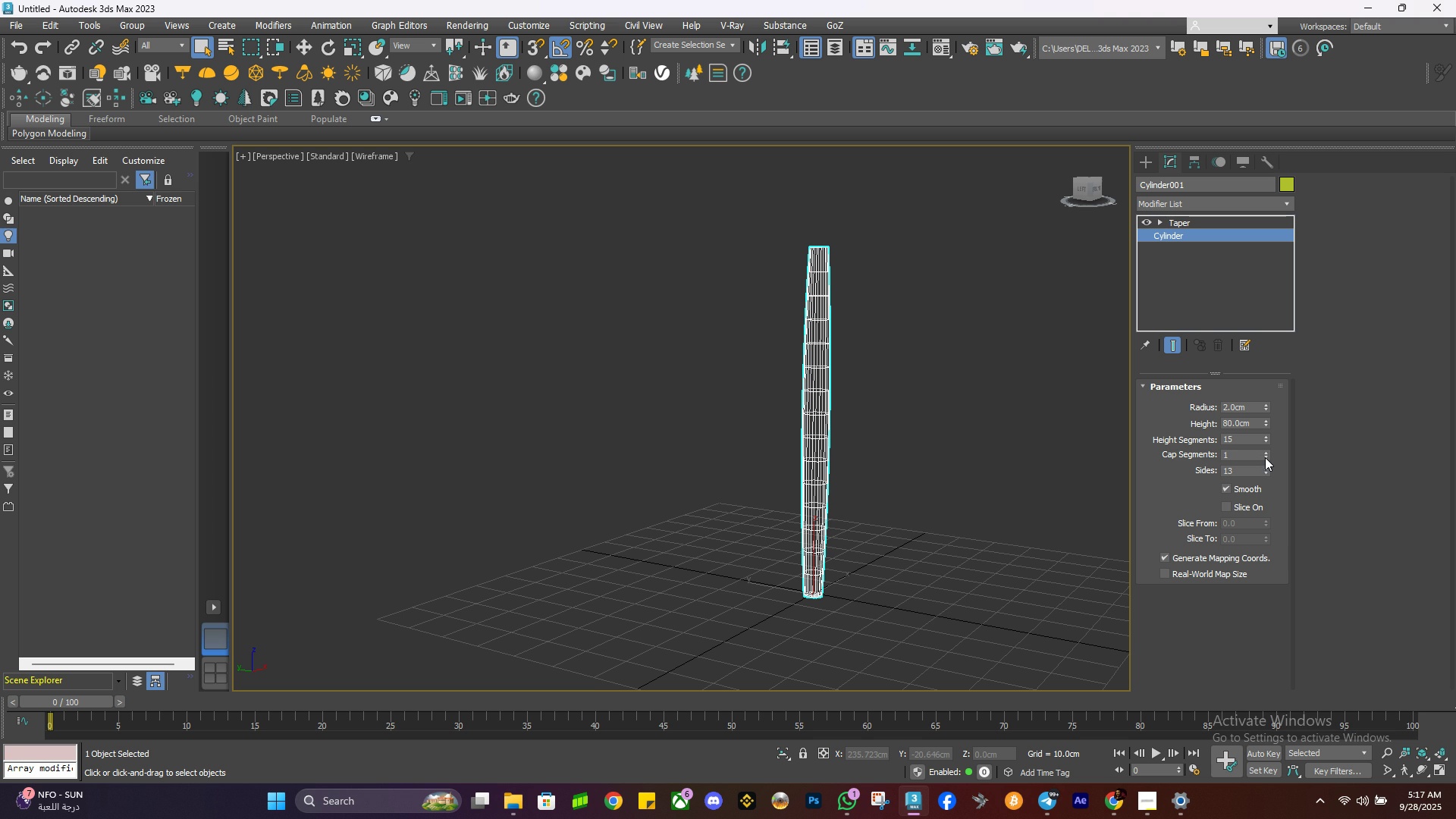 
right_click([1265, 457])
 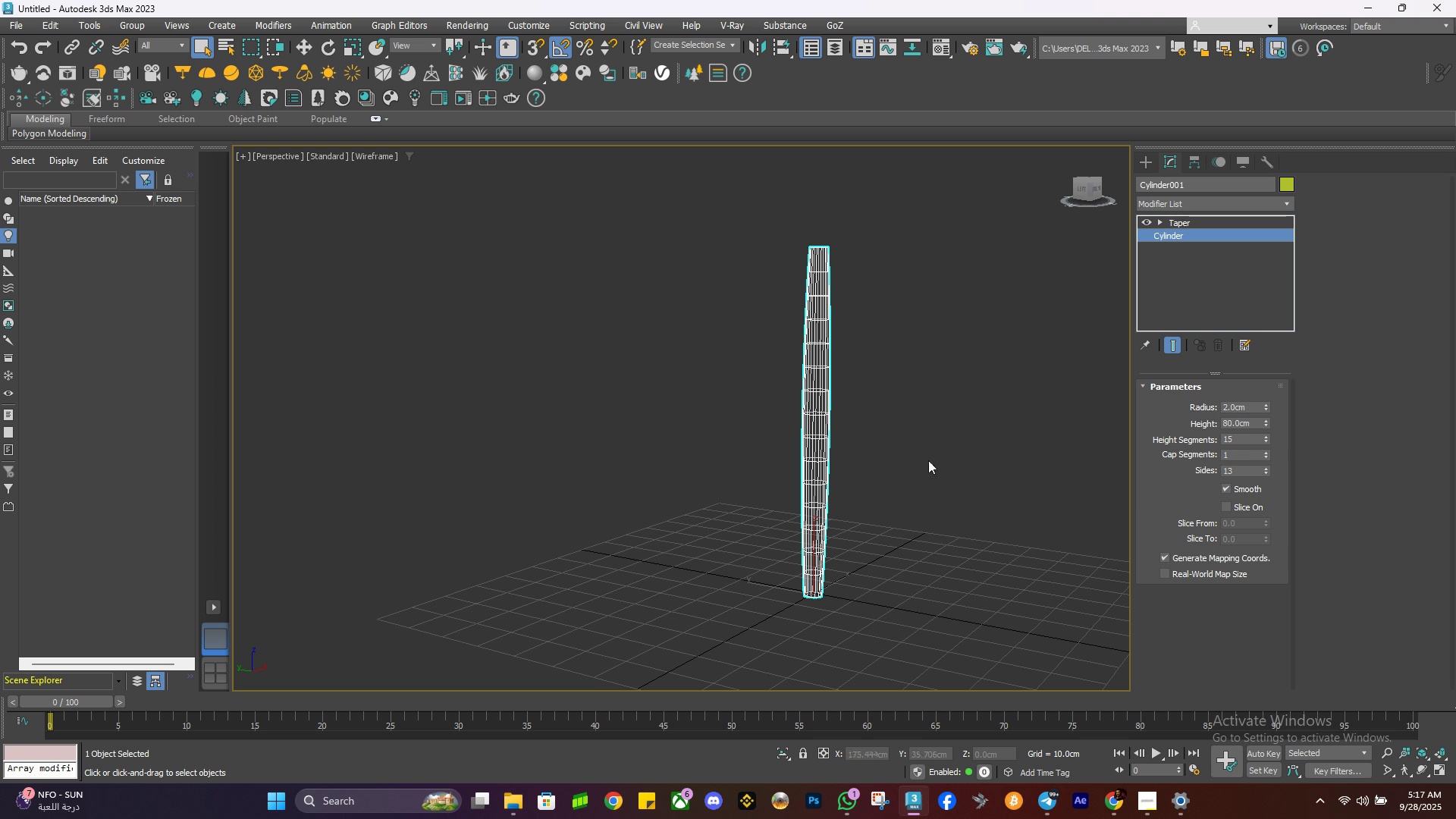 
scroll: coordinate [830, 393], scroll_direction: up, amount: 1.0
 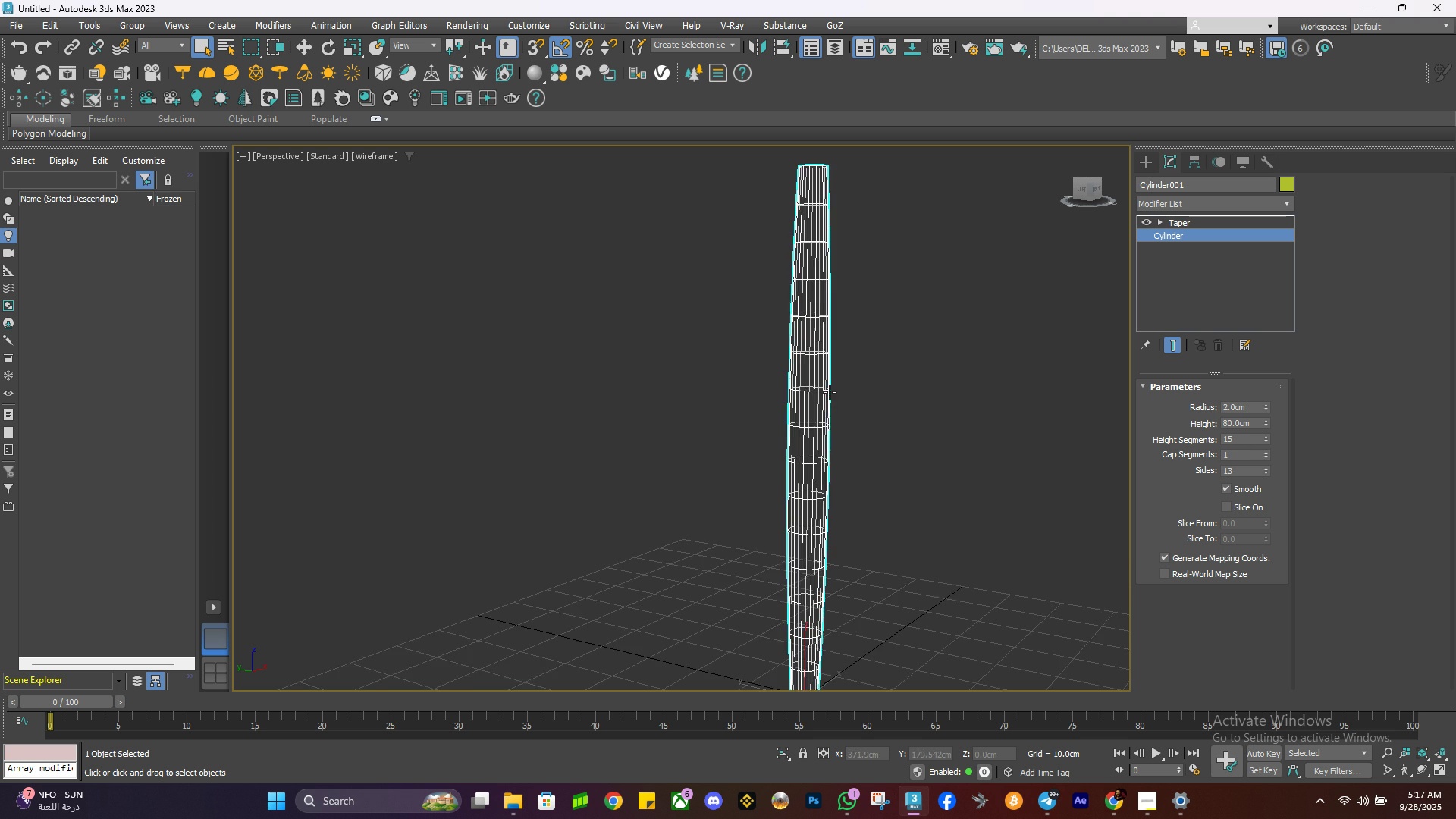 
key(CapsLock)
 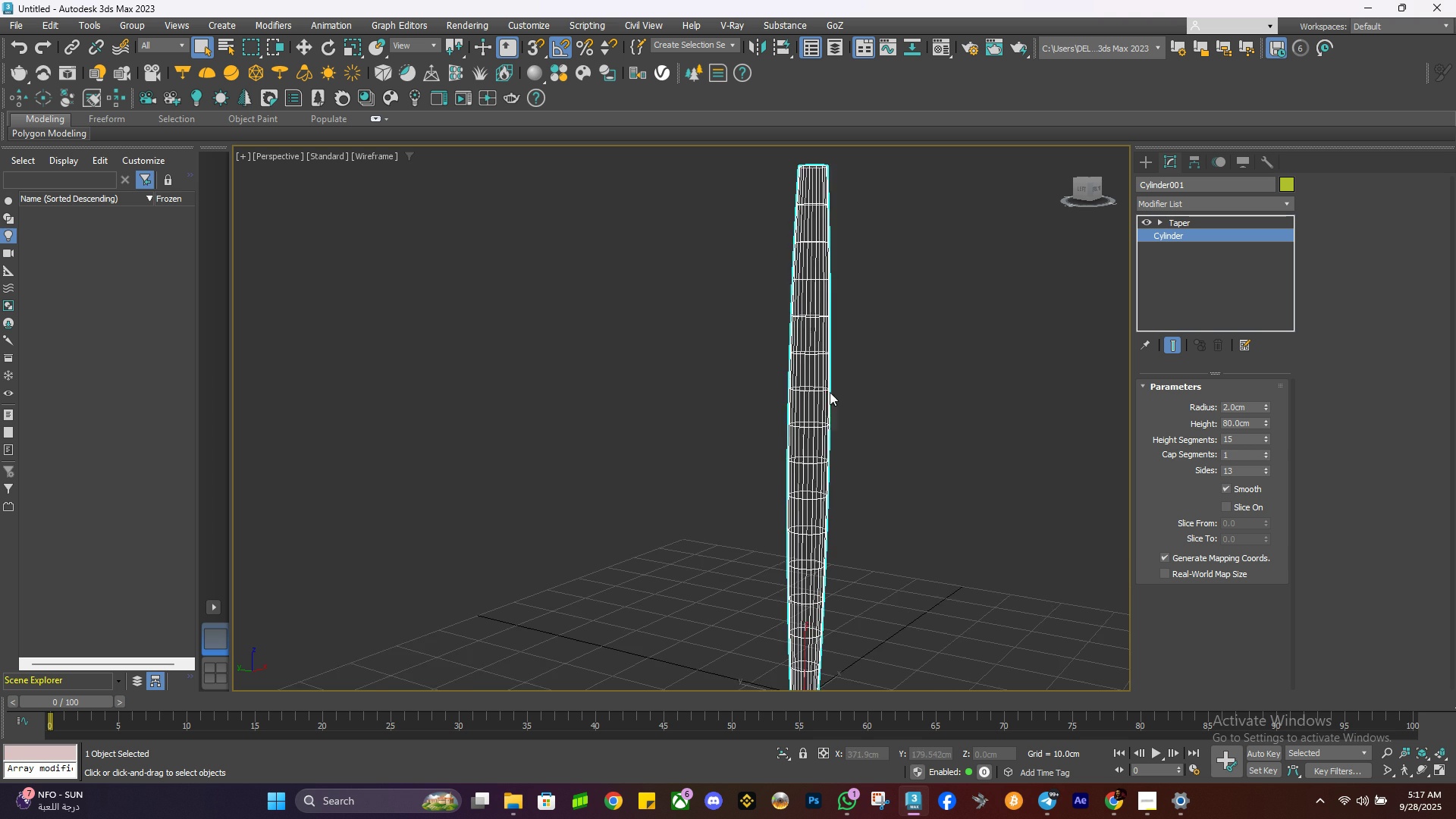 
key(Space)